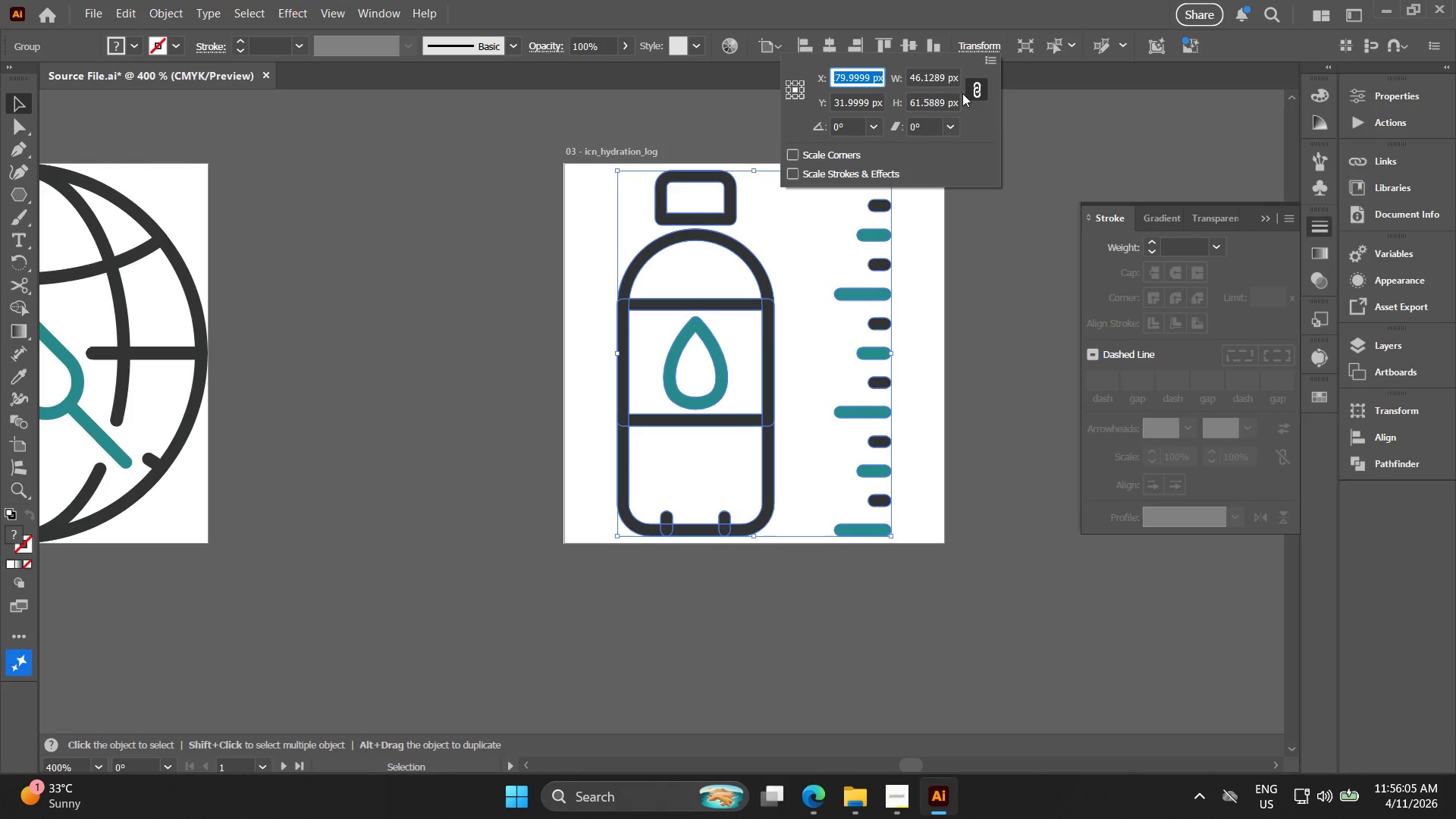 
double_click([954, 99])
 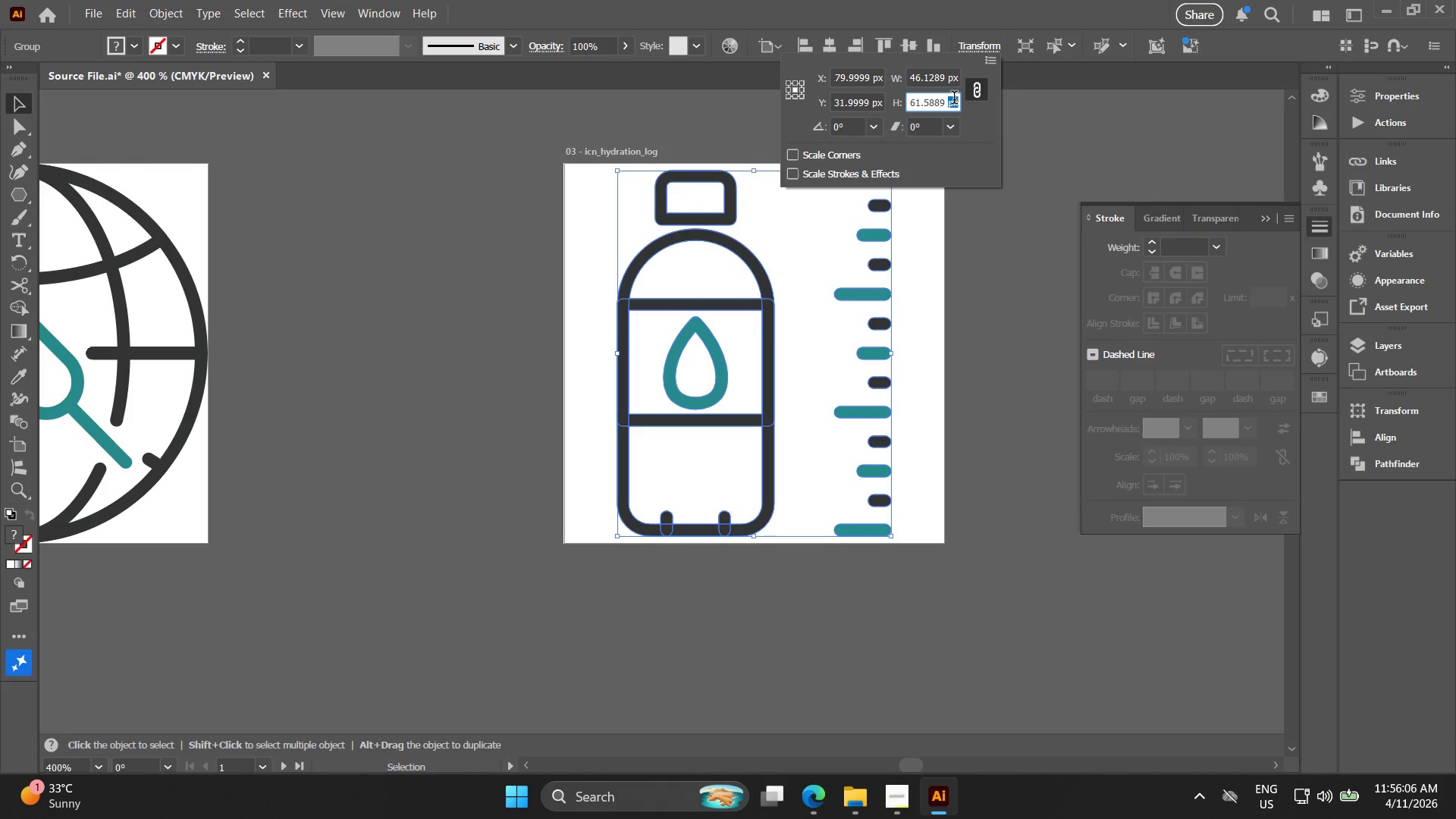 
triple_click([954, 99])
 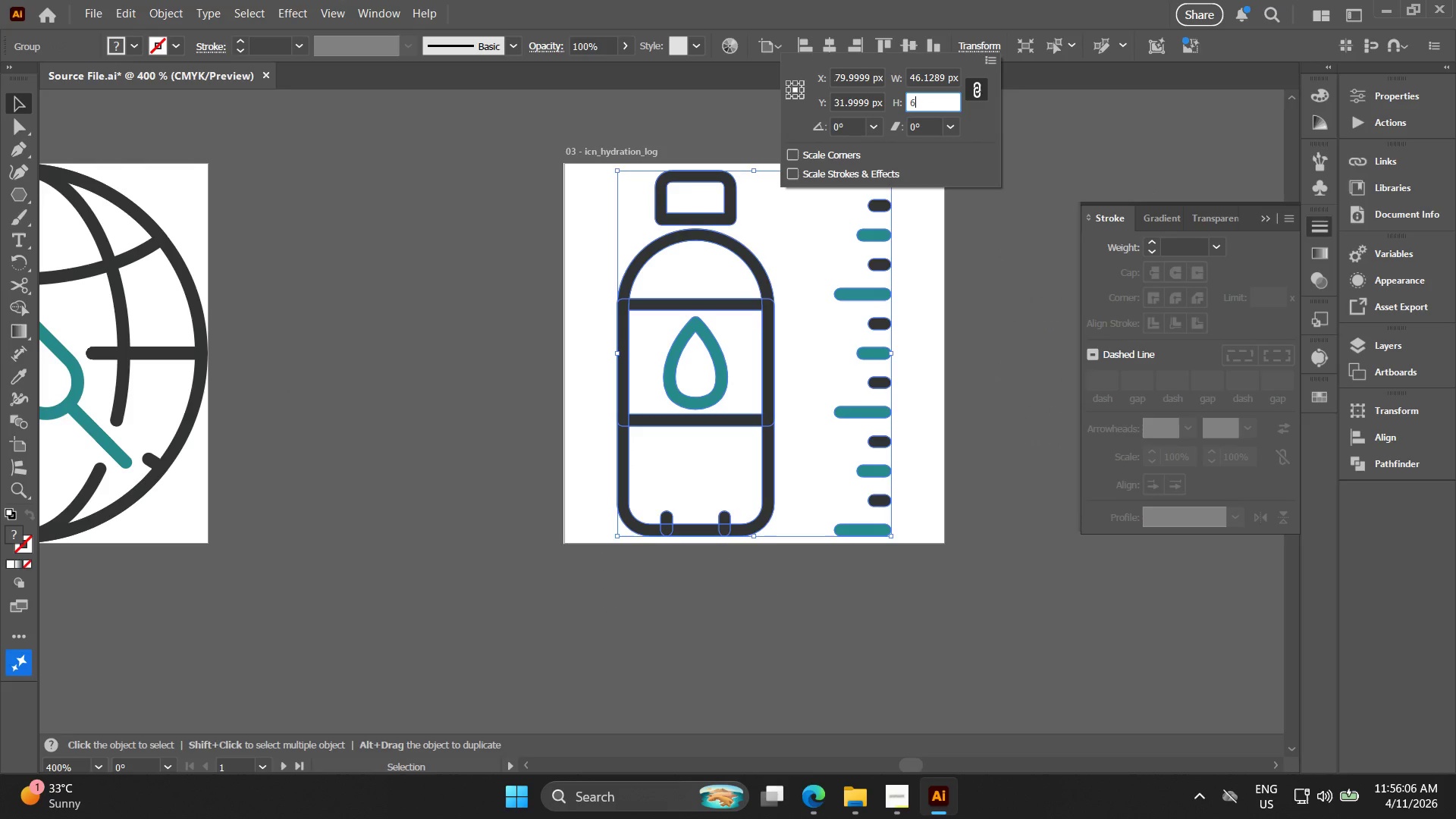 
type(64)
 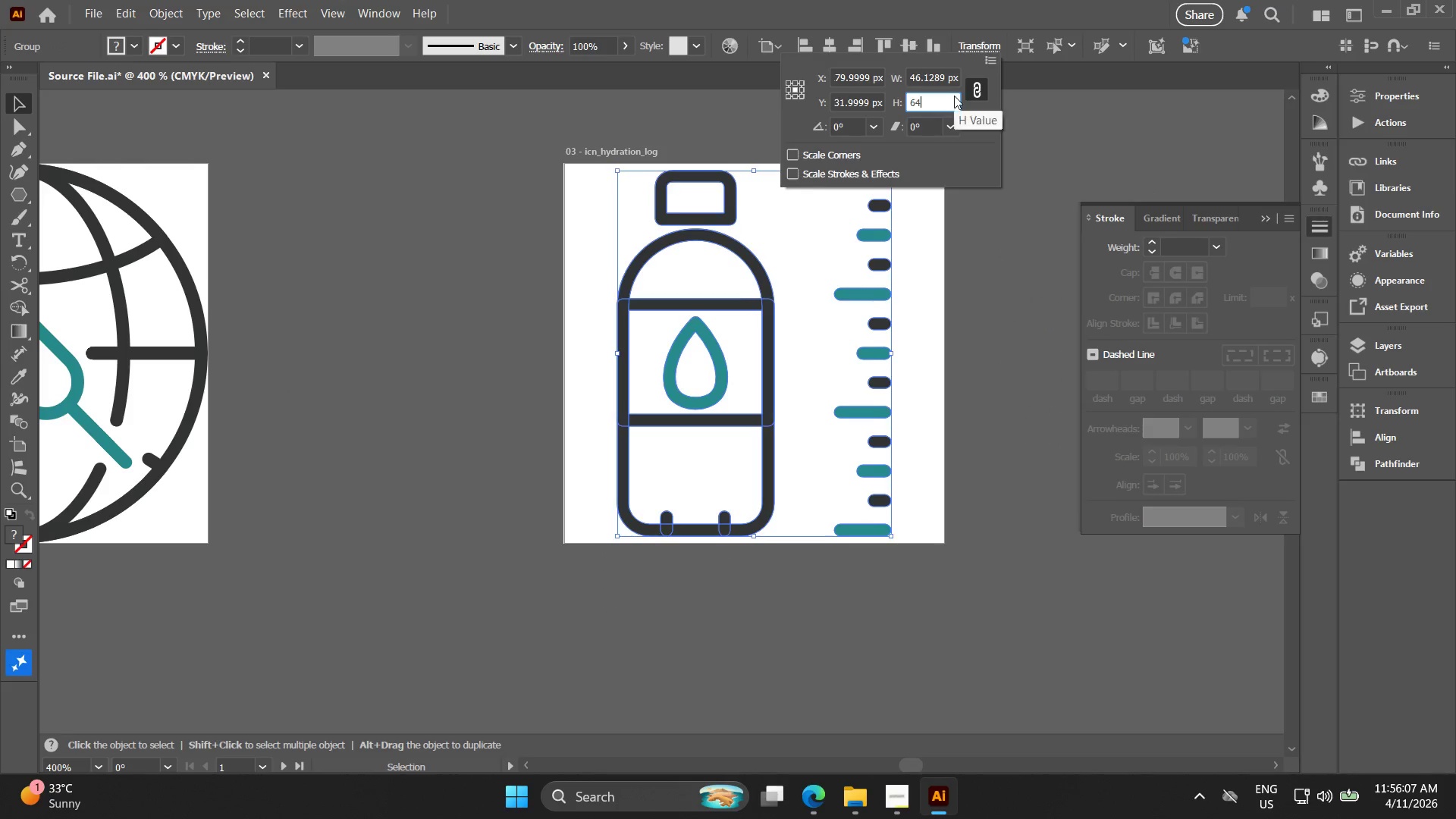 
key(Enter)
 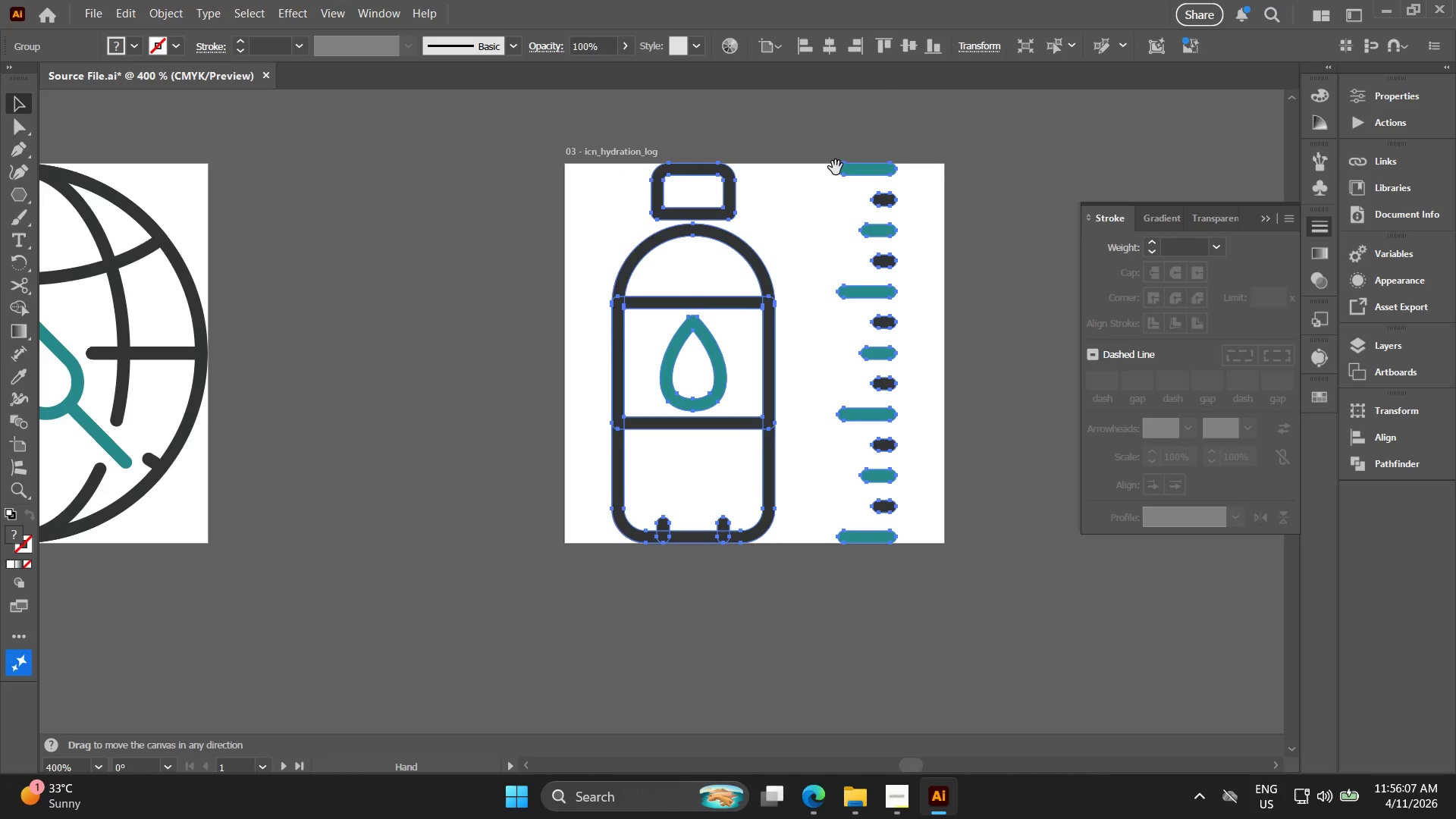 
hold_key(key=Space, duration=0.7)
 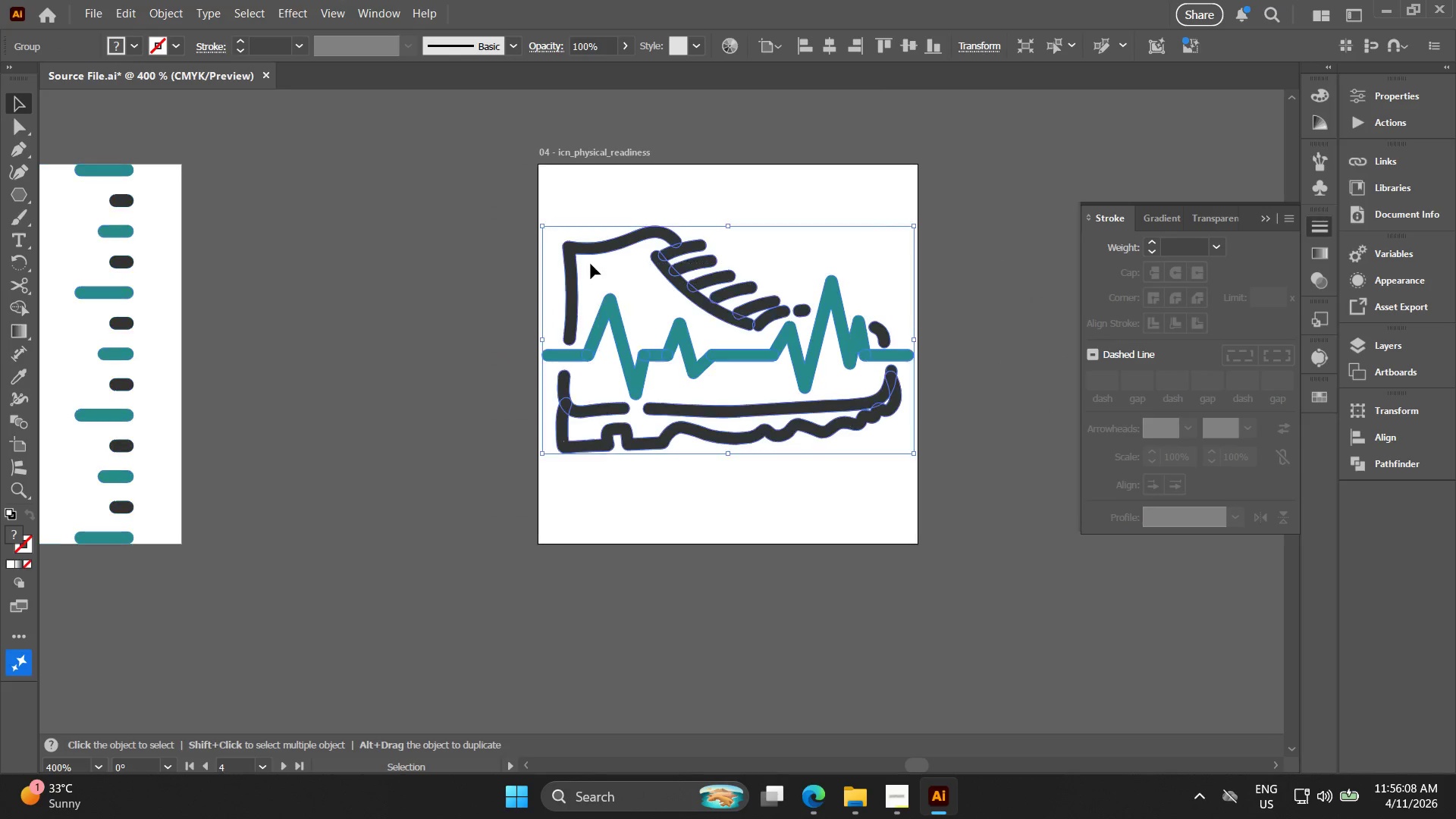 
left_click_drag(start_coordinate=[880, 399], to_coordinate=[118, 400])
 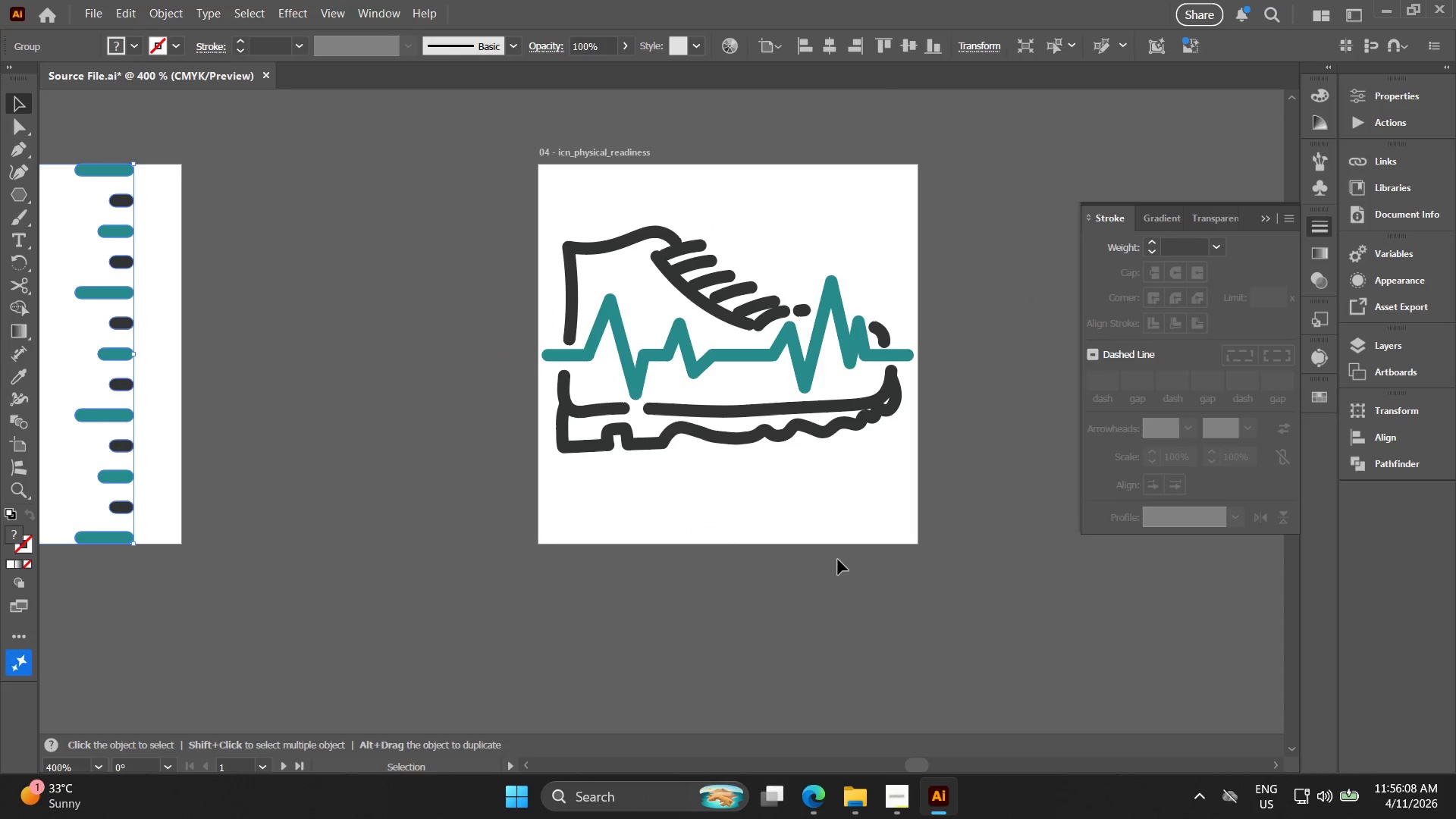 
left_click_drag(start_coordinate=[851, 562], to_coordinate=[591, 264])
 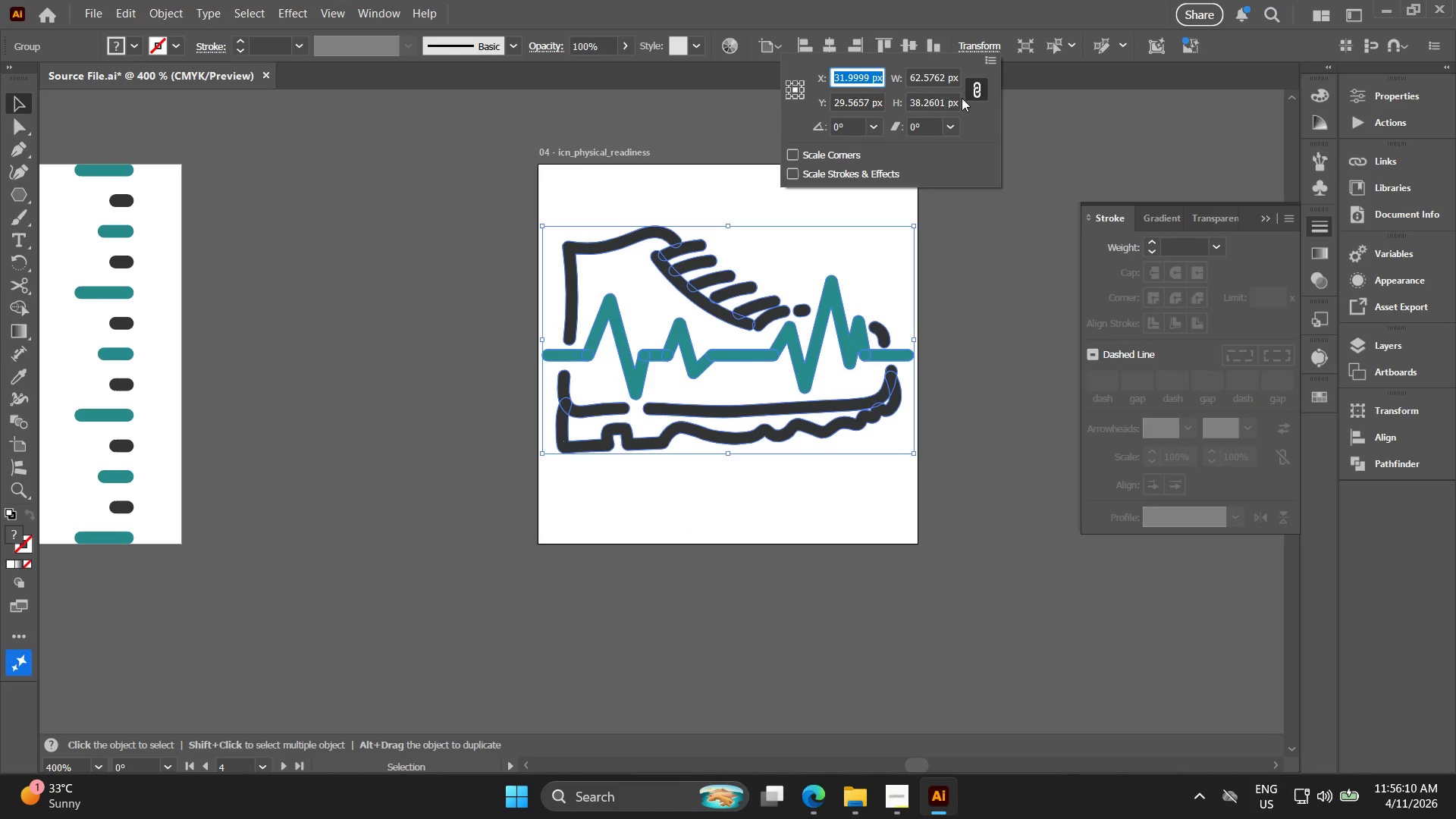 
left_click([939, 69])
 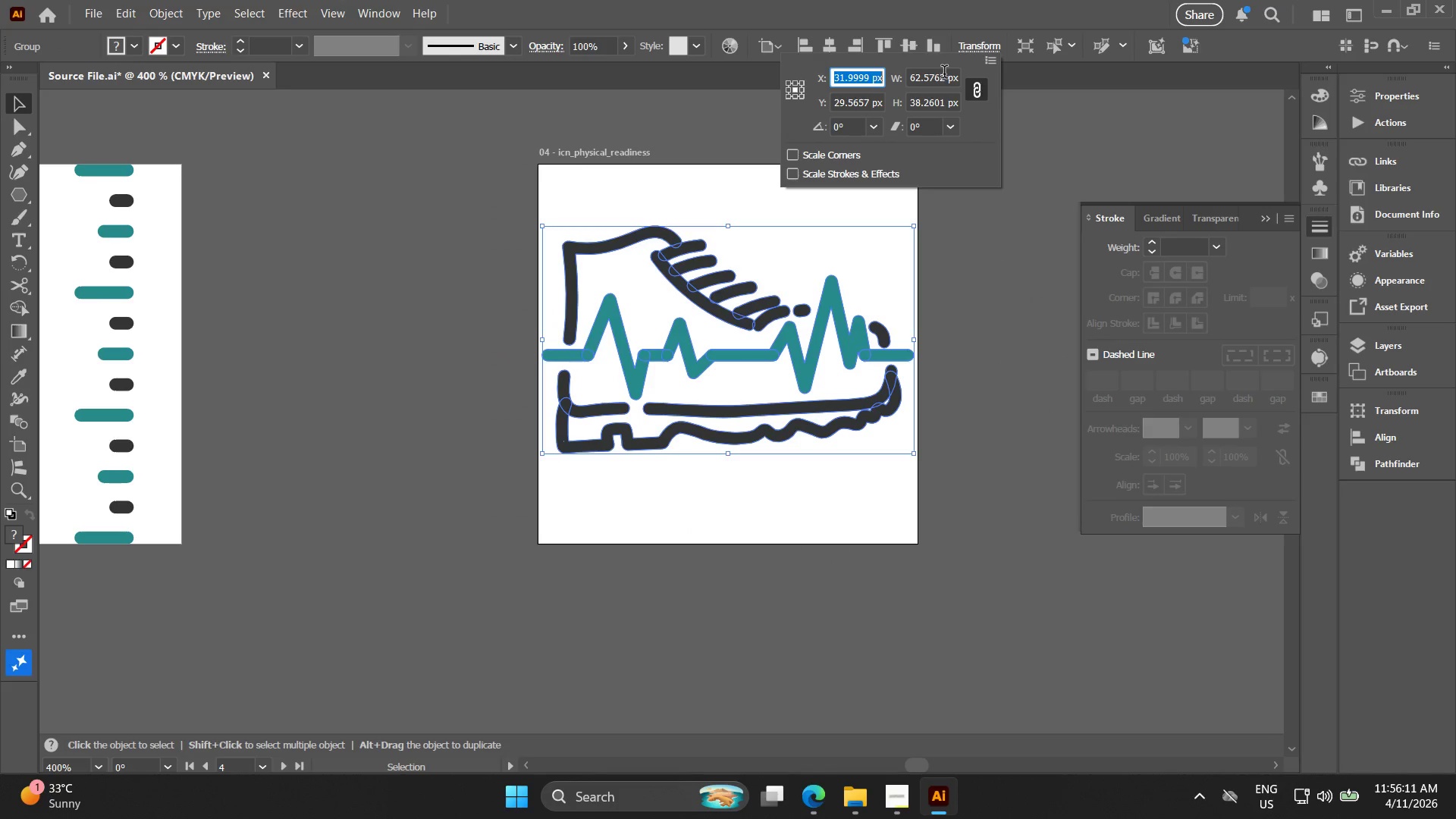 
left_click_drag(start_coordinate=[939, 69], to_coordinate=[944, 74])
 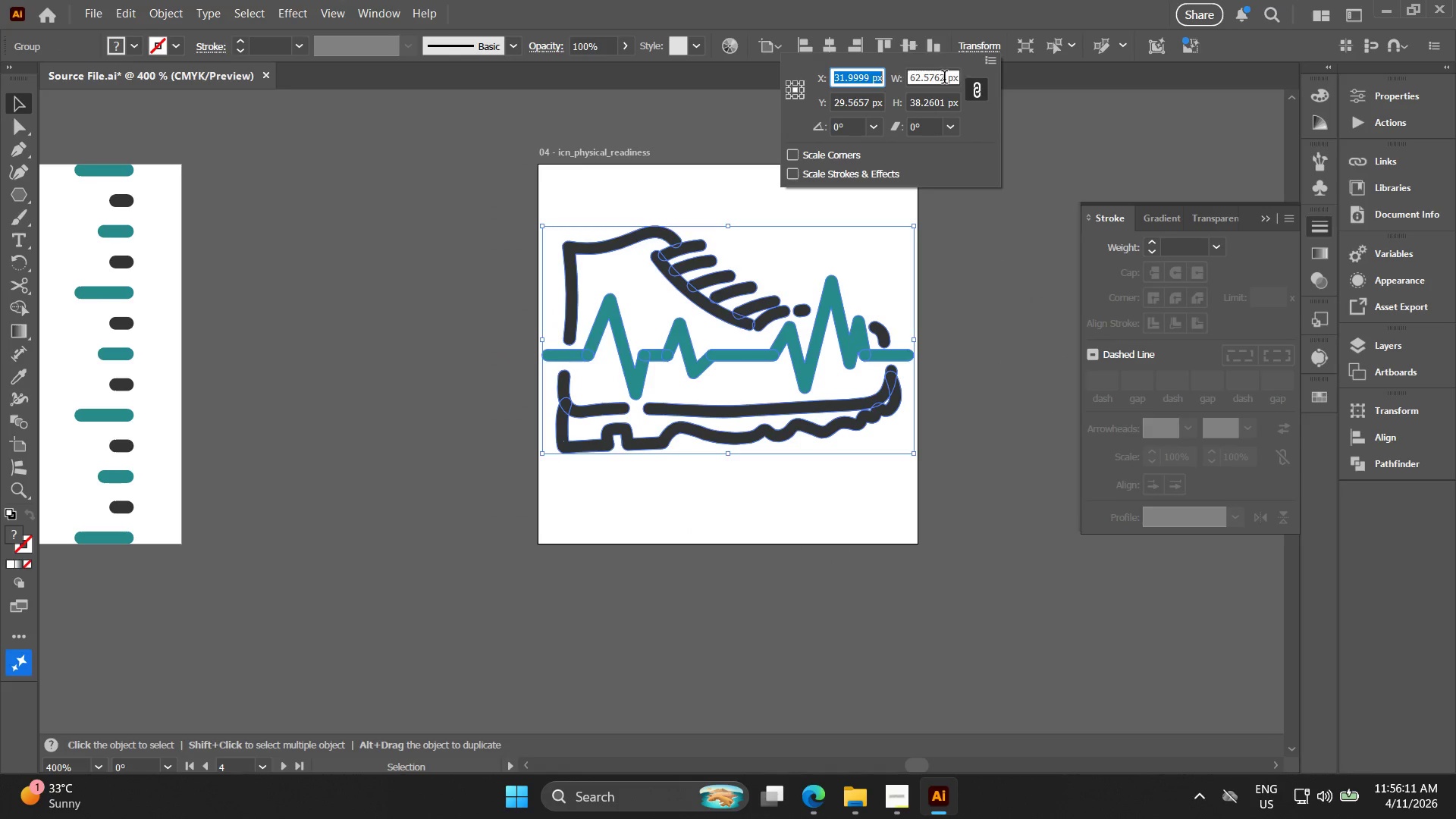 
triple_click([944, 79])
 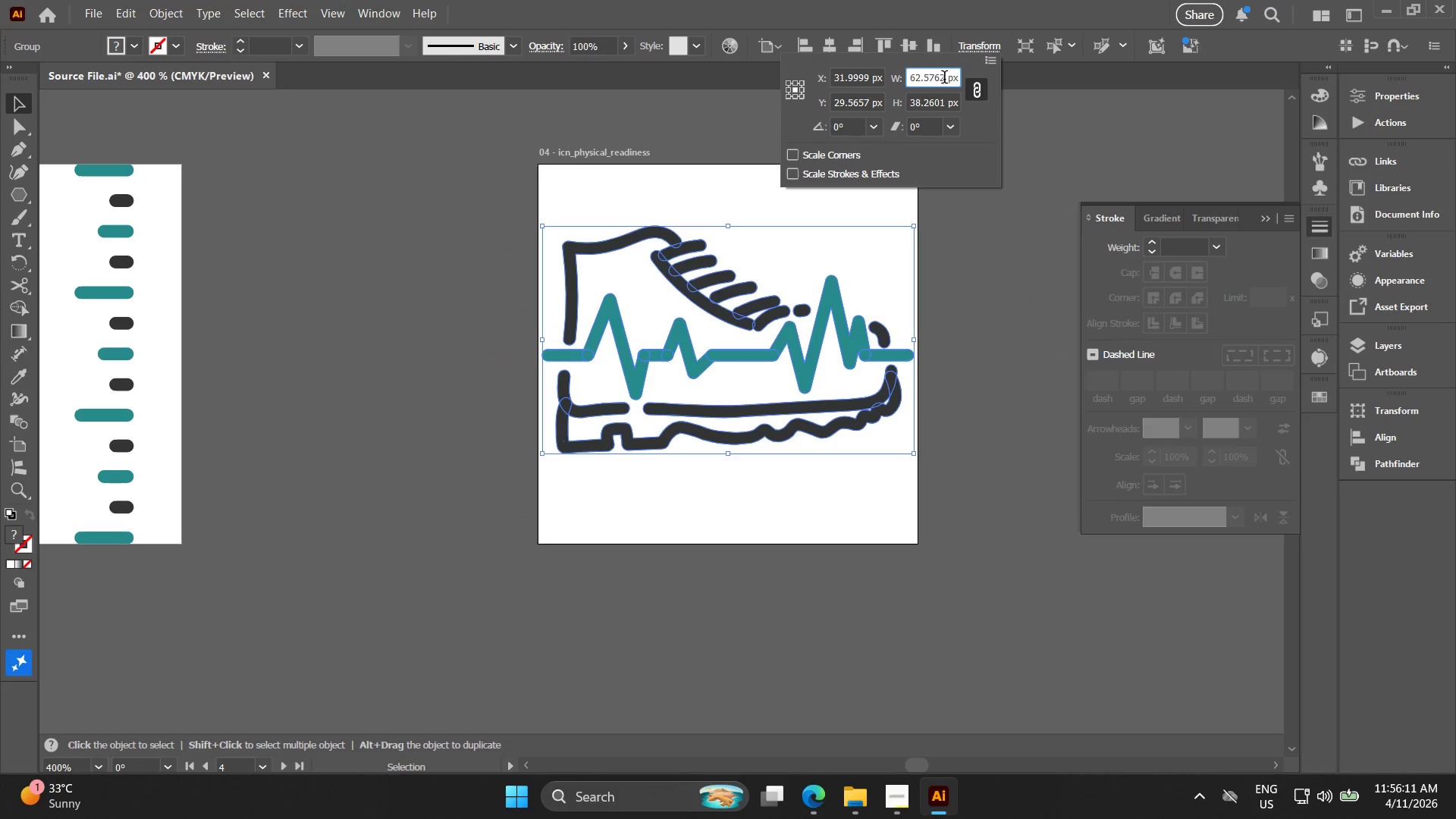 
triple_click([944, 79])
 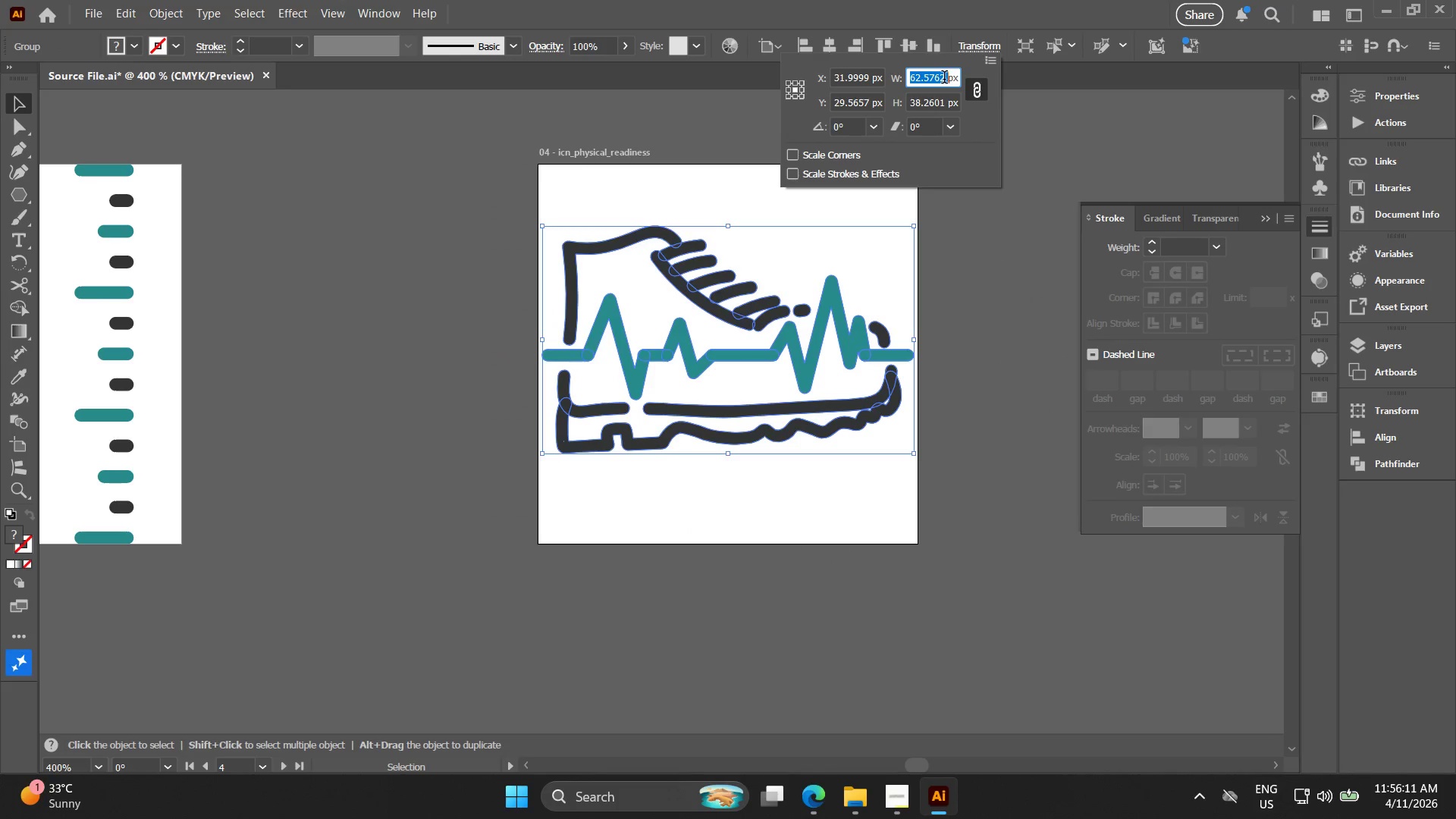 
triple_click([944, 79])
 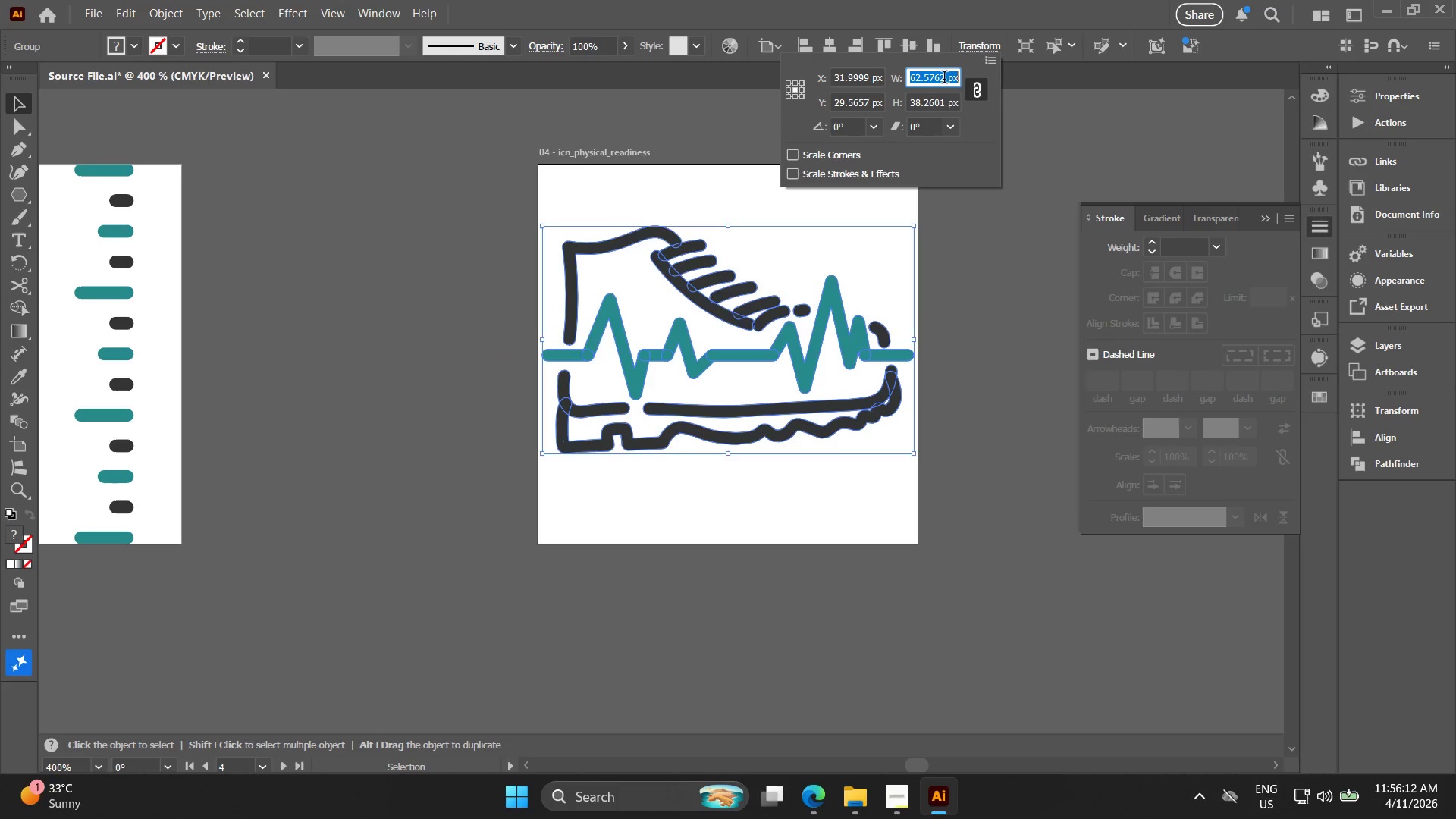 
triple_click([944, 79])
 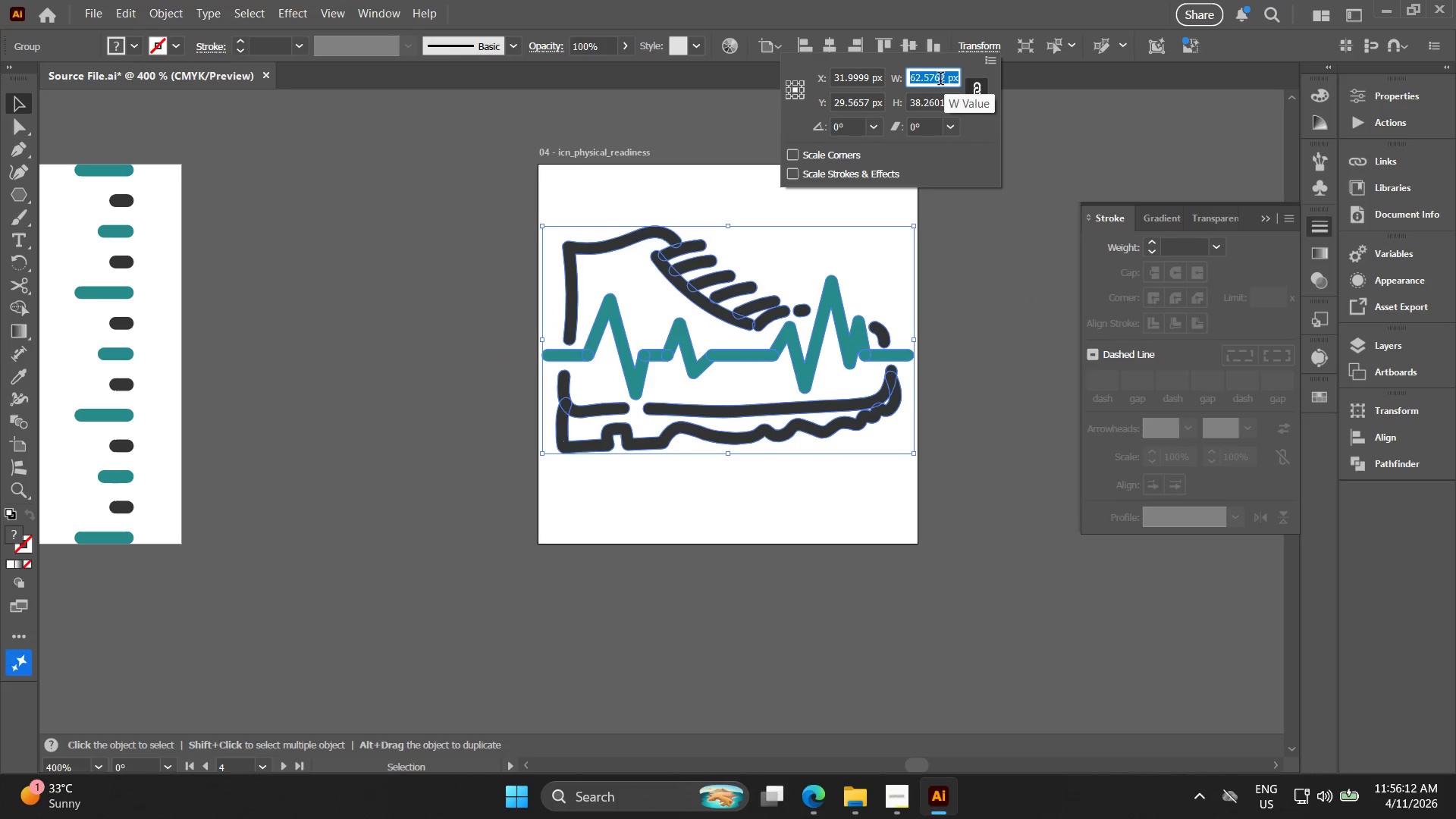 
type(64)
 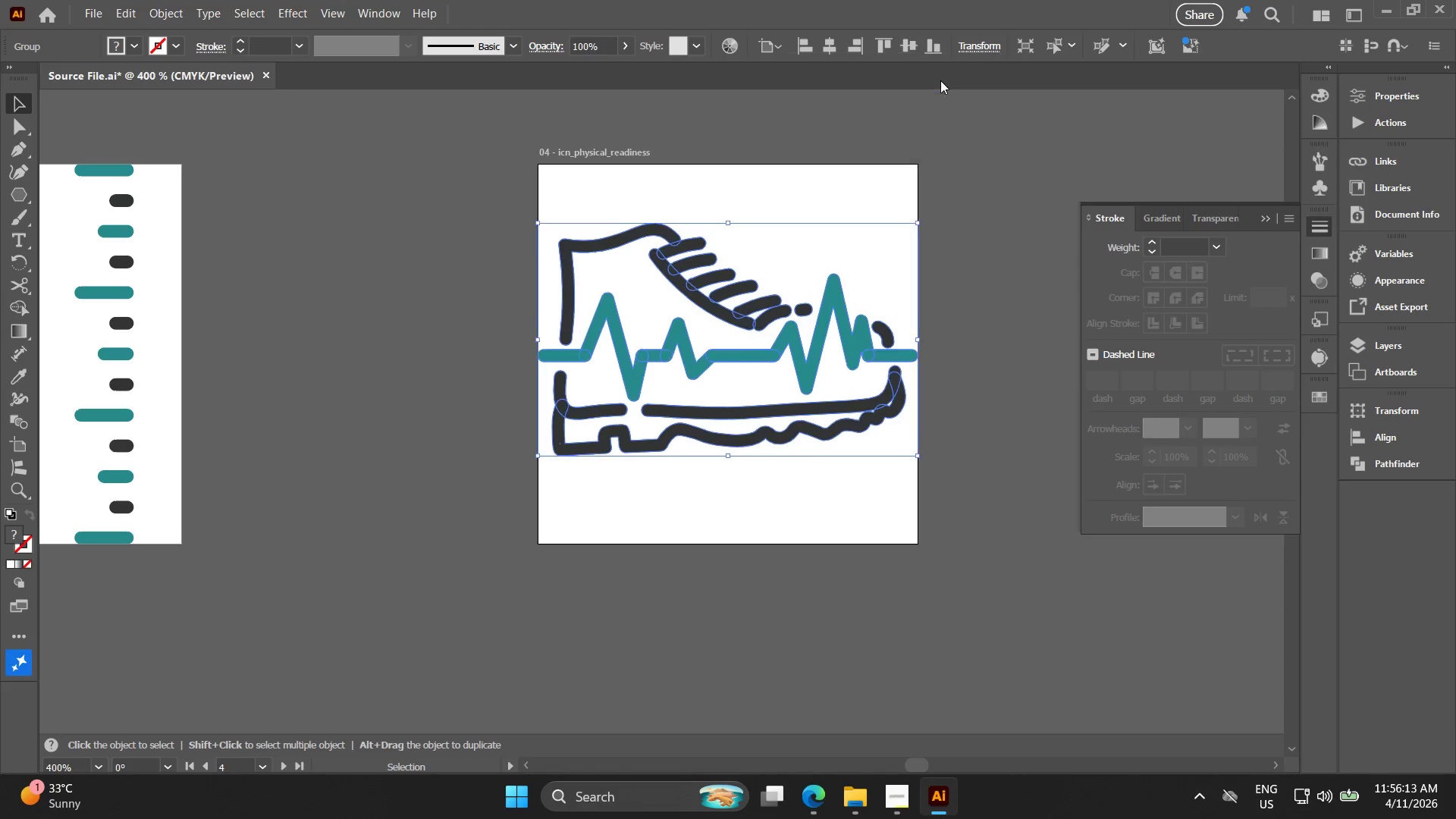 
key(Enter)
 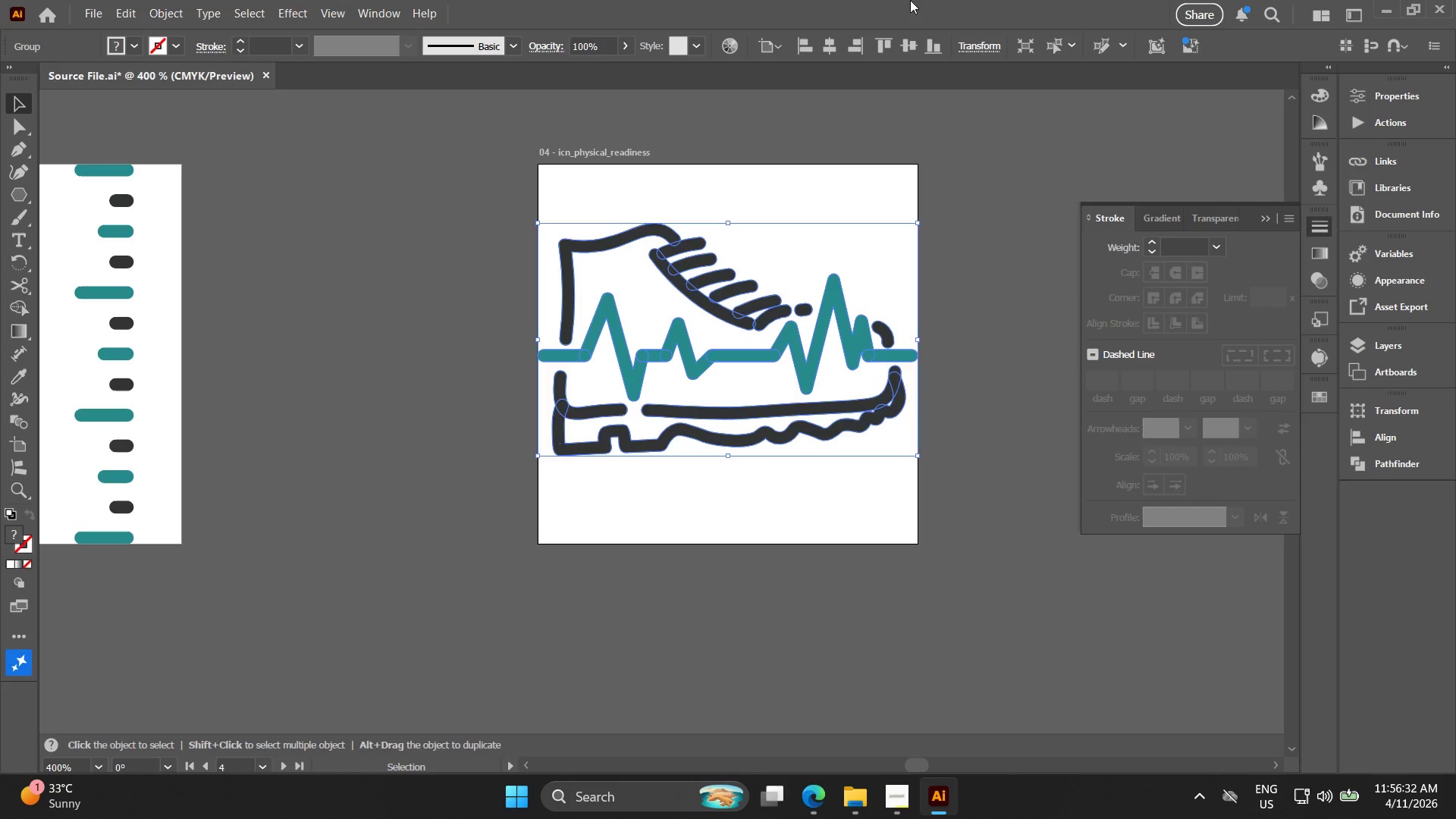 
wait(24.44)
 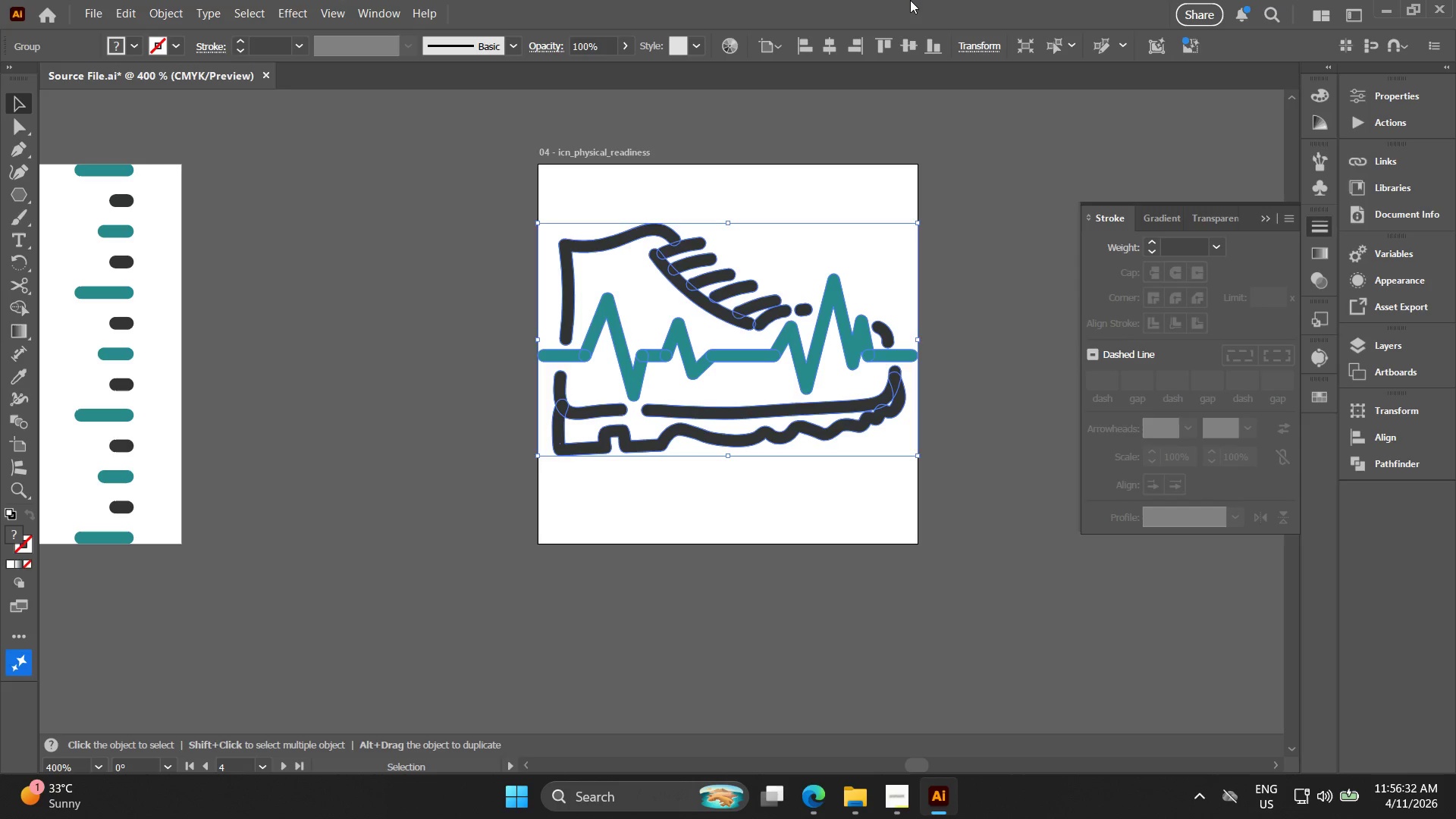 
left_click([900, 795])